 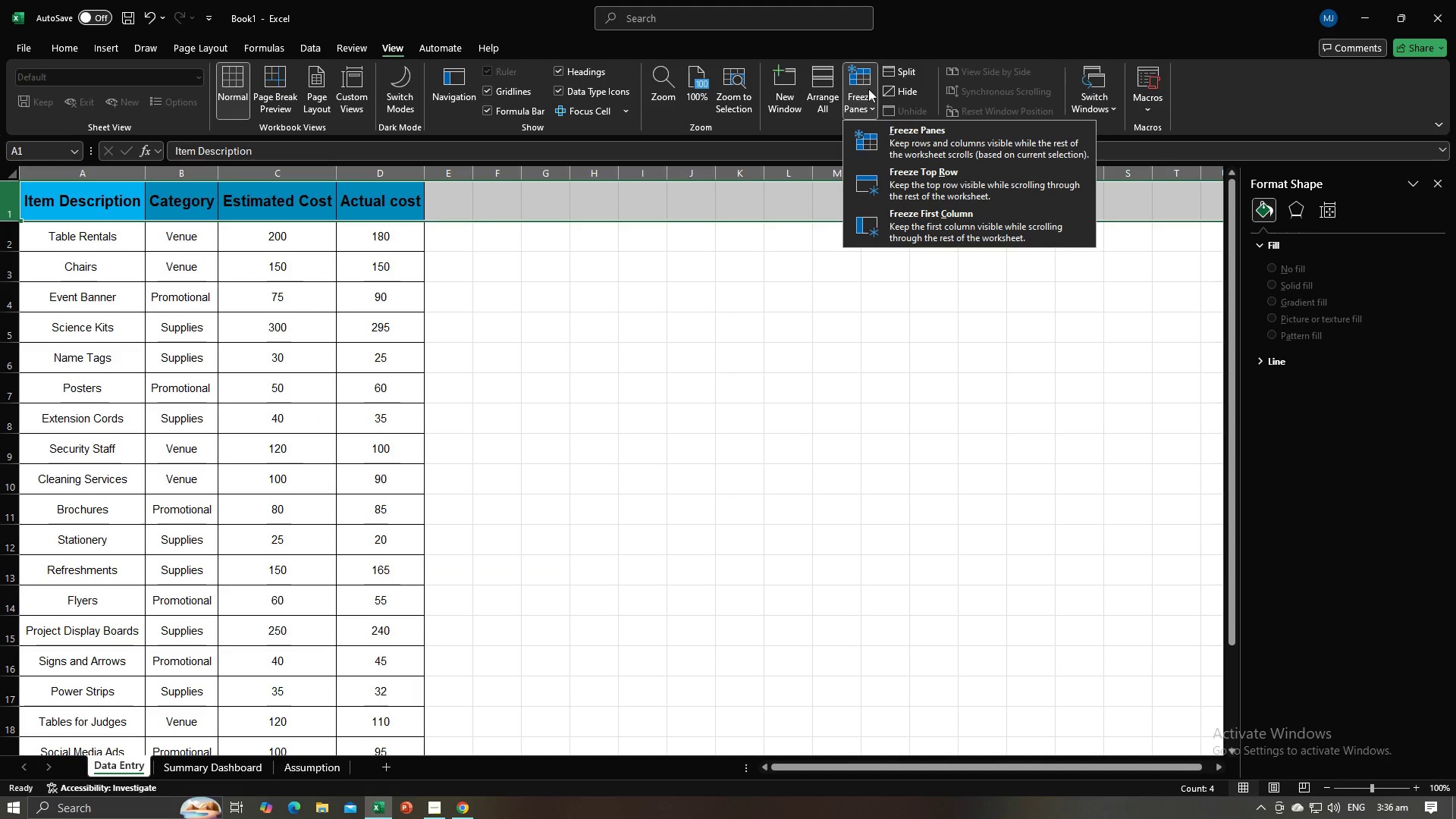 
left_click([883, 195])
 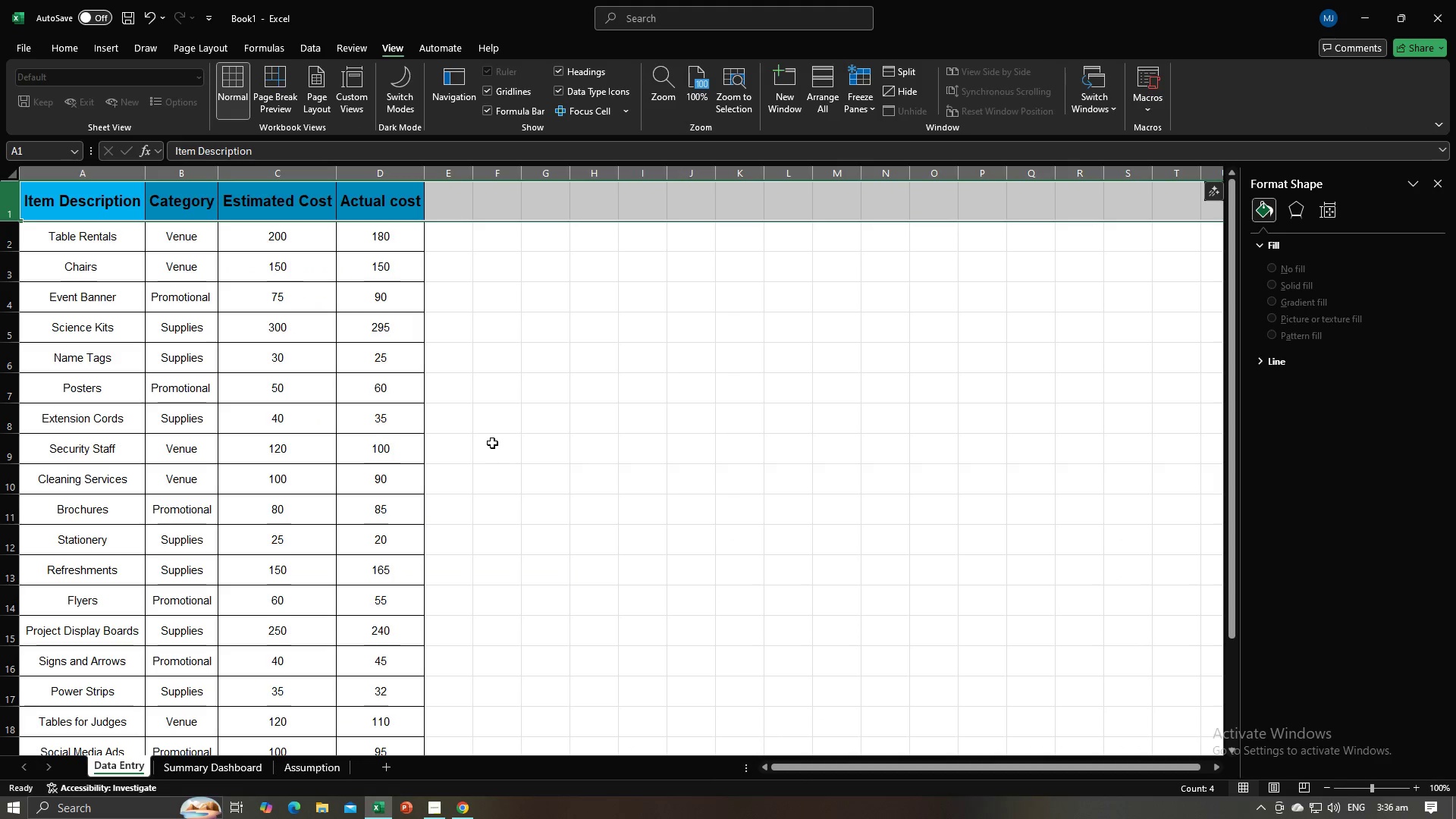 
scroll: coordinate [492, 443], scroll_direction: up, amount: 6.0
 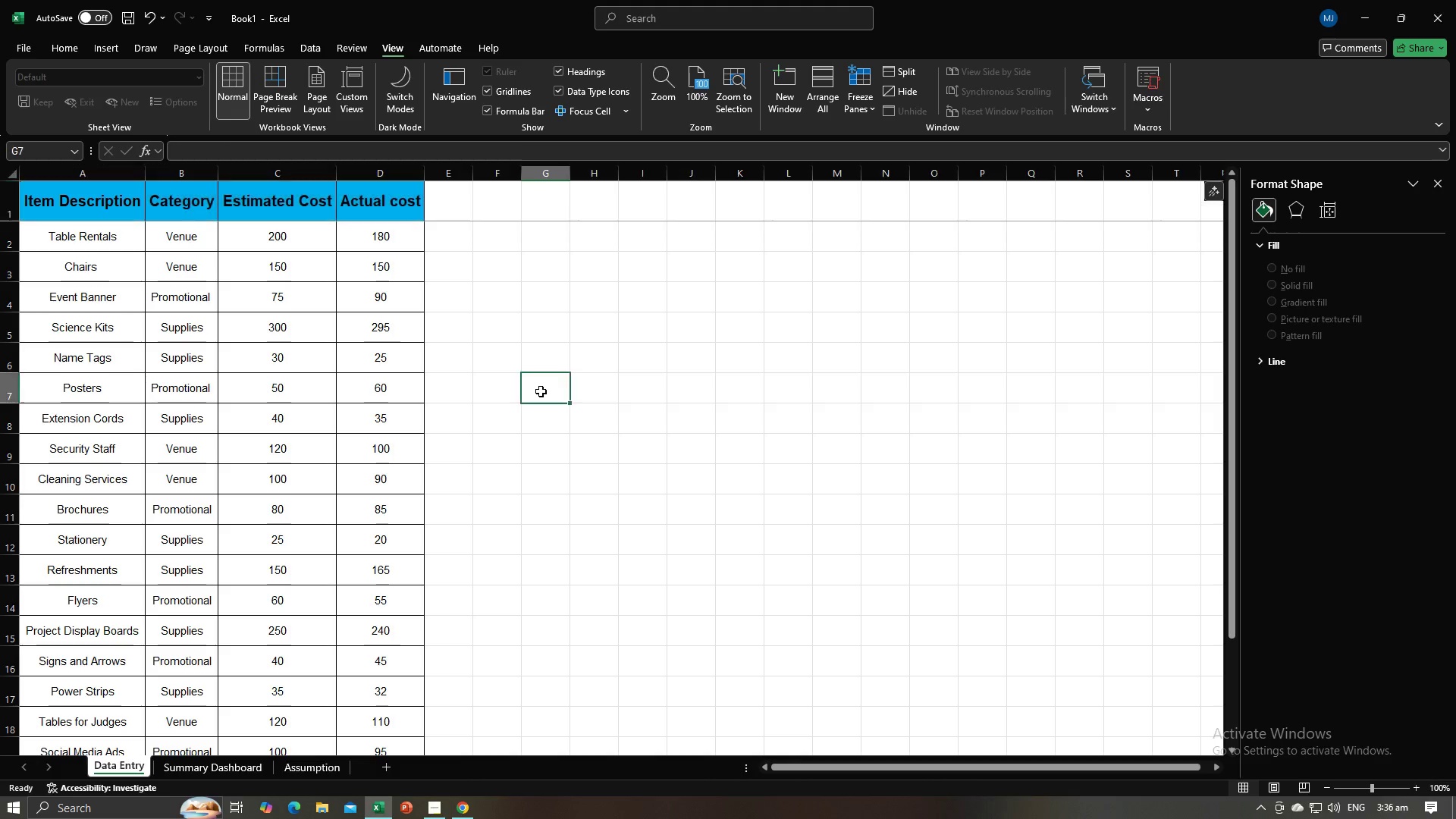 
left_click([541, 391])
 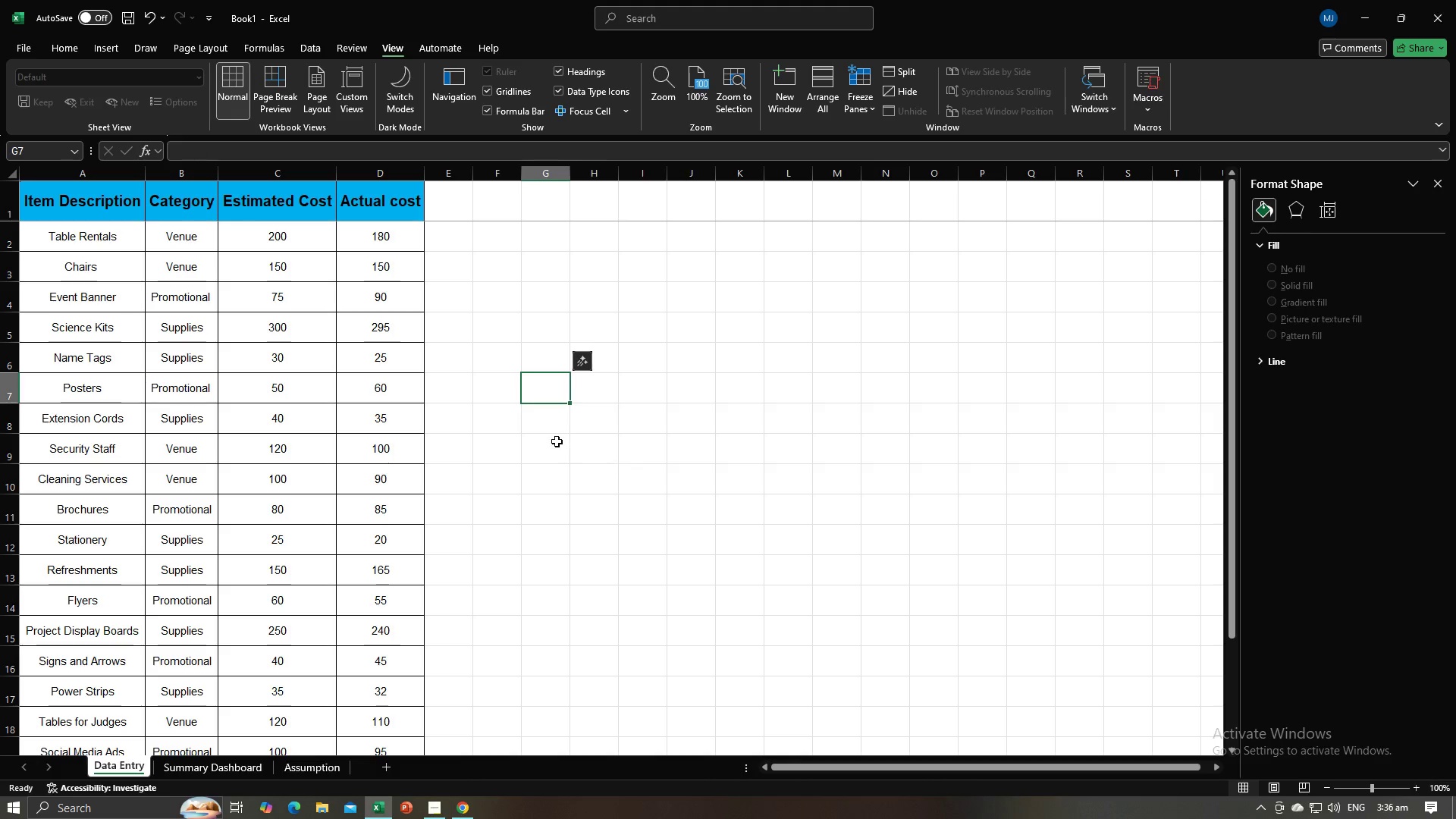 
scroll: coordinate [430, 441], scroll_direction: up, amount: 9.0
 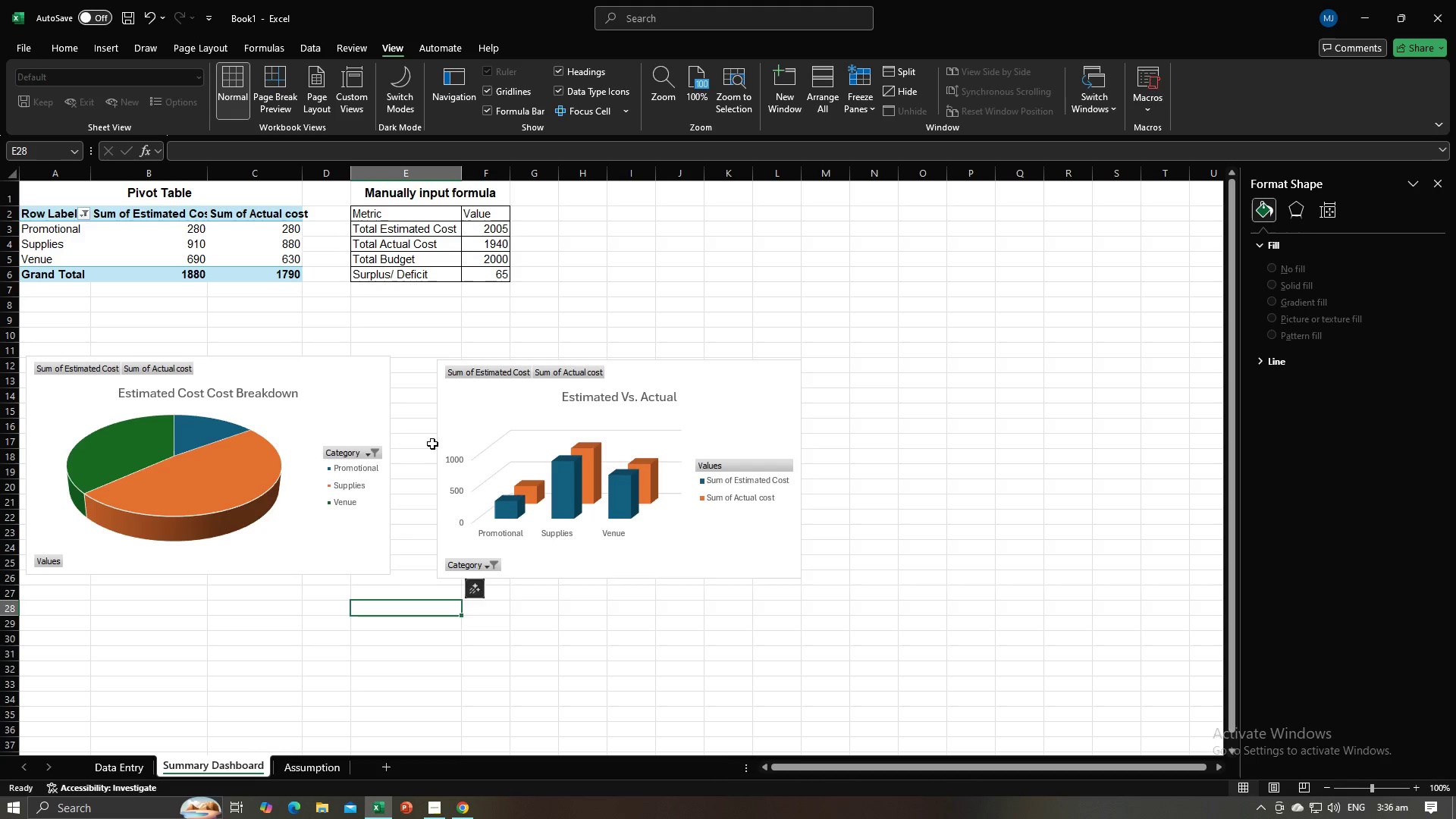 
left_click([271, 196])
 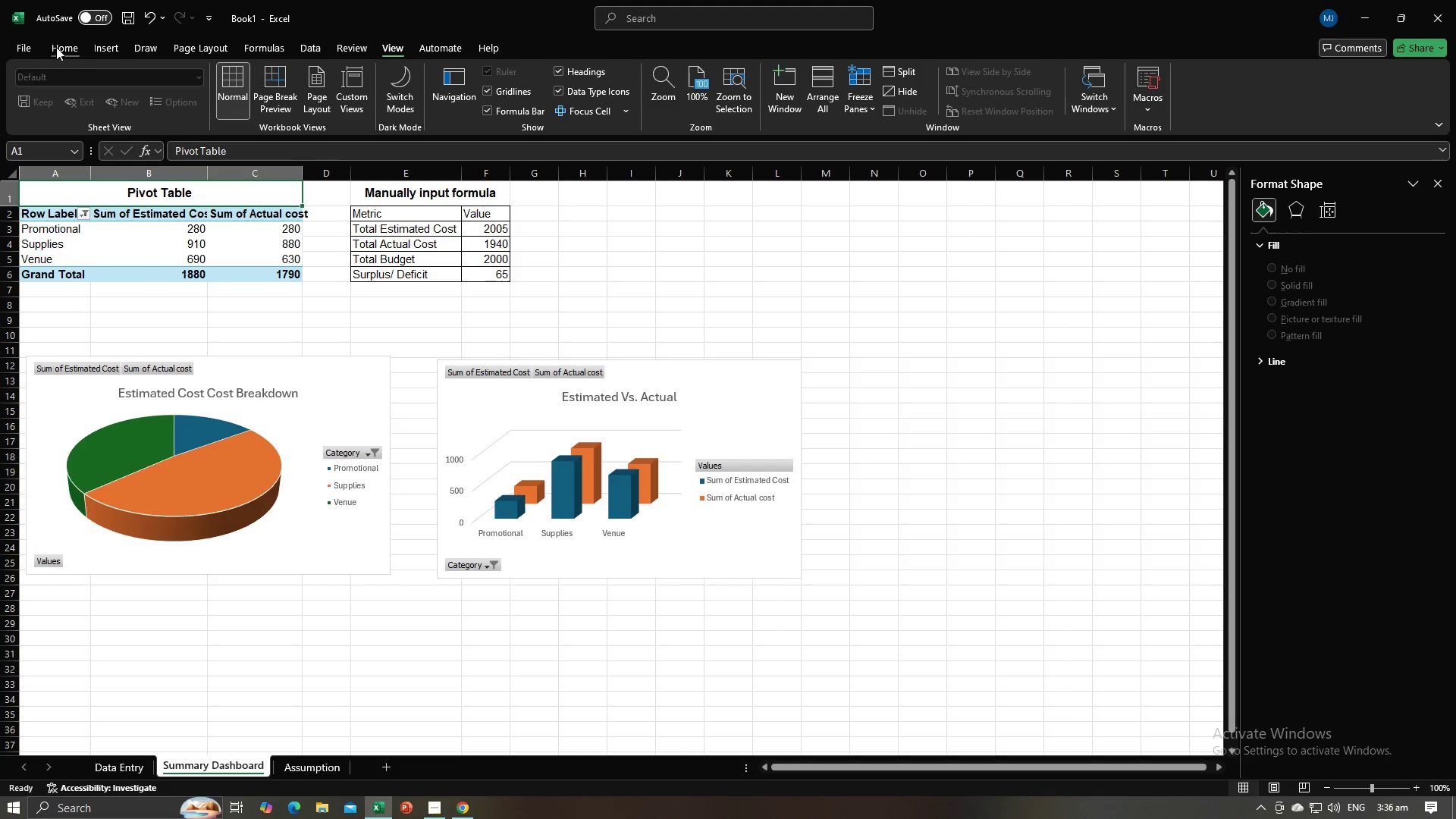 
left_click([56, 47])
 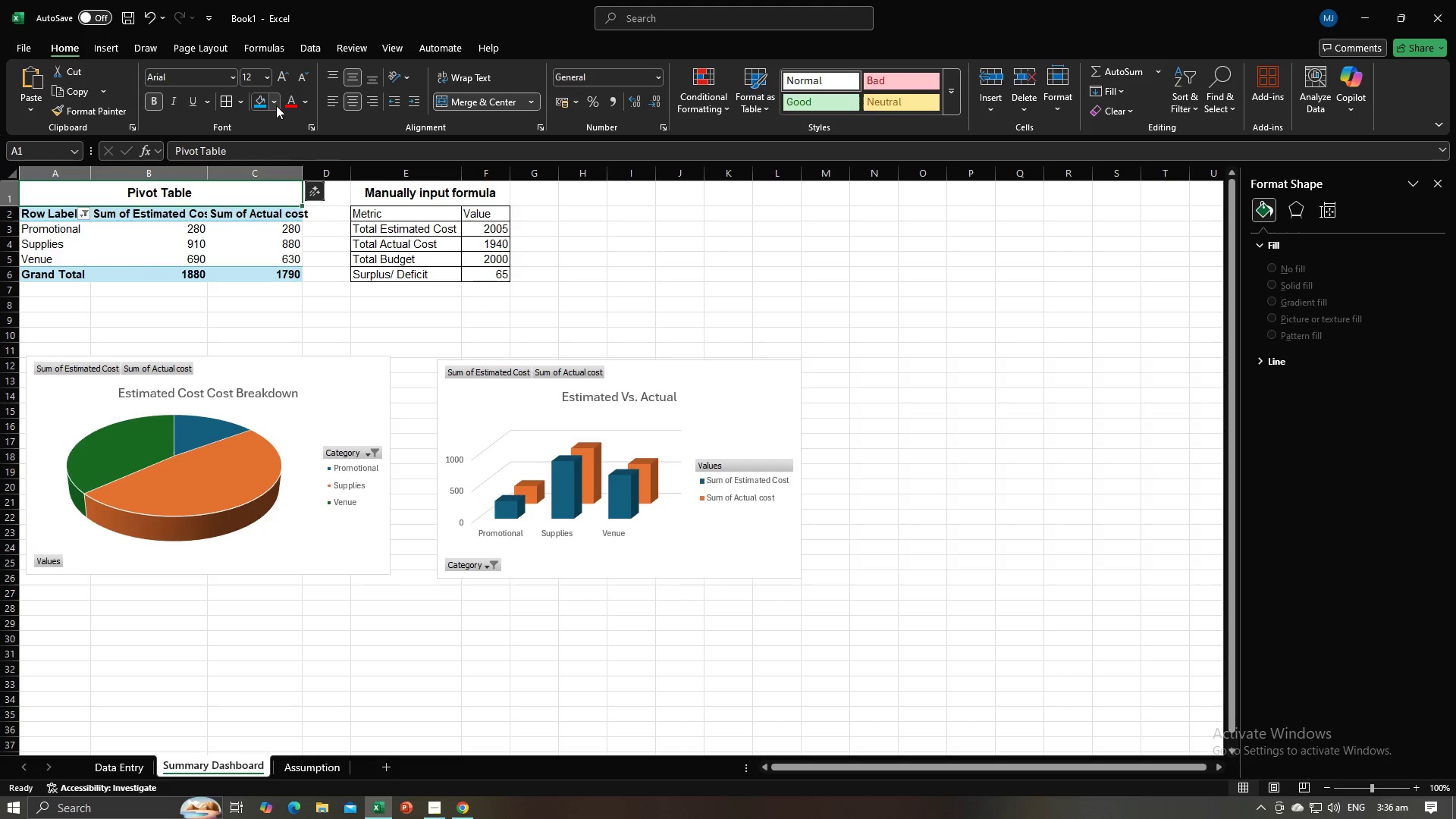 
left_click([275, 105])
 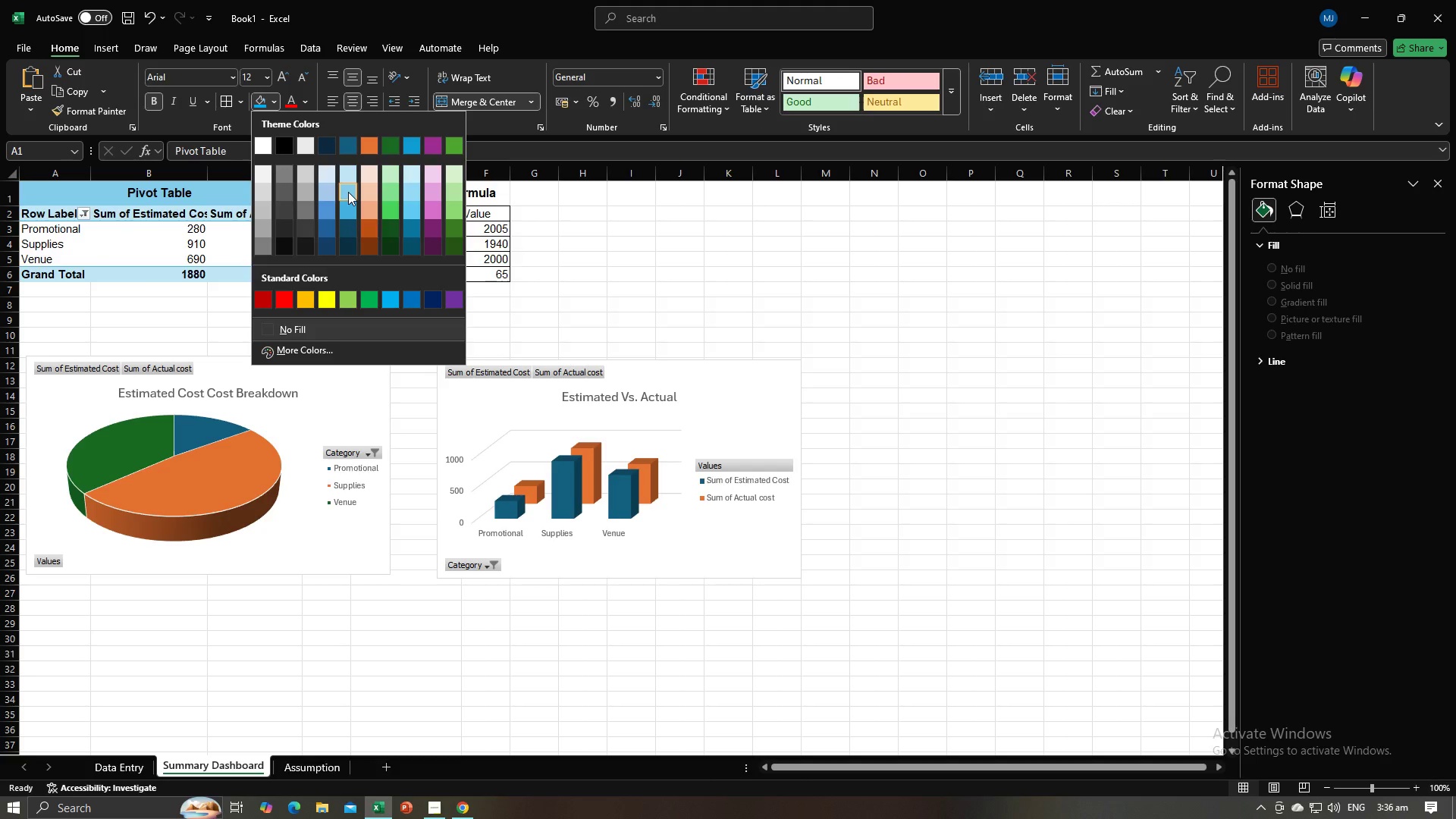 
left_click([348, 192])
 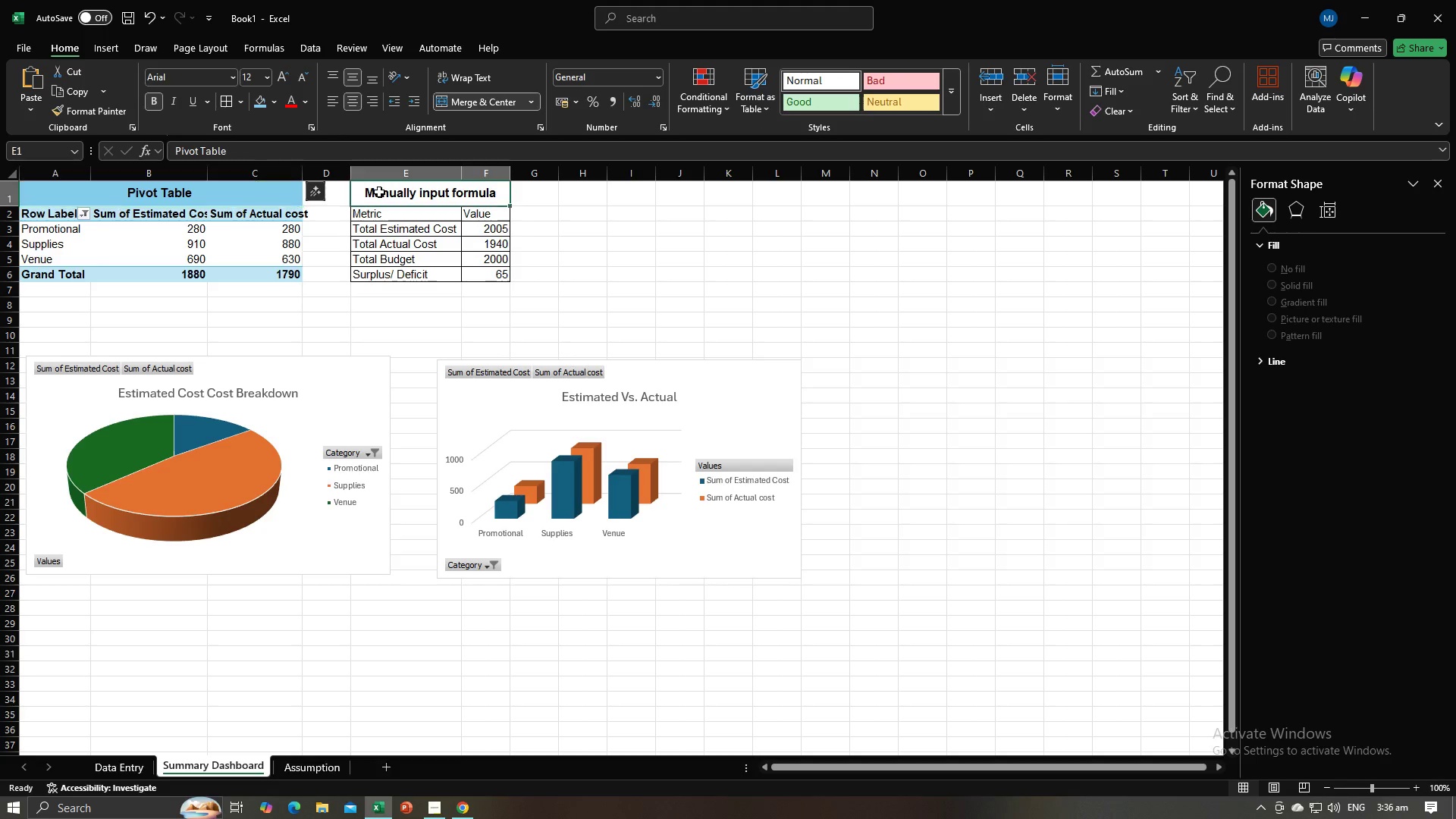 
left_click([379, 192])
 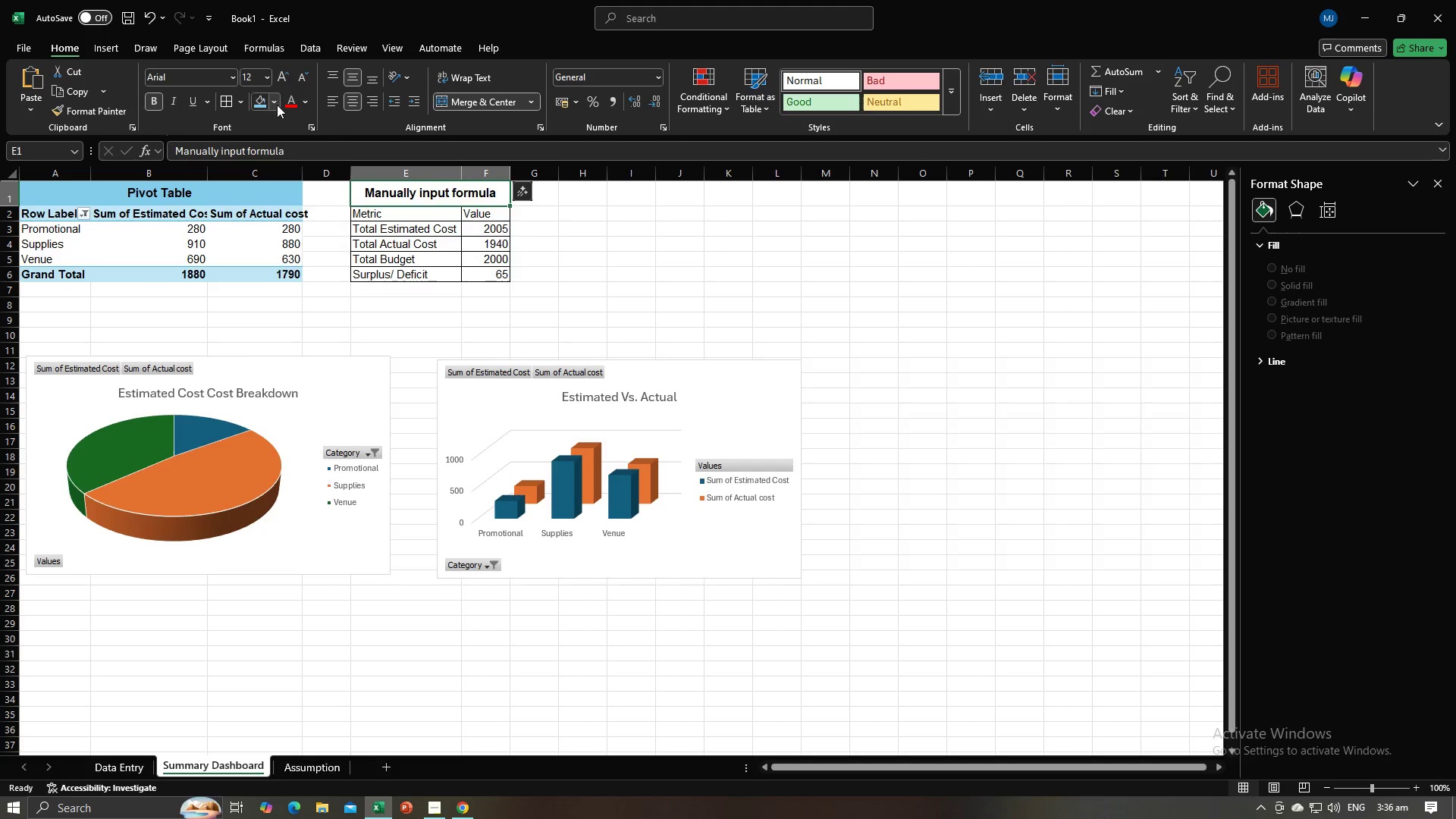 
left_click([278, 104])
 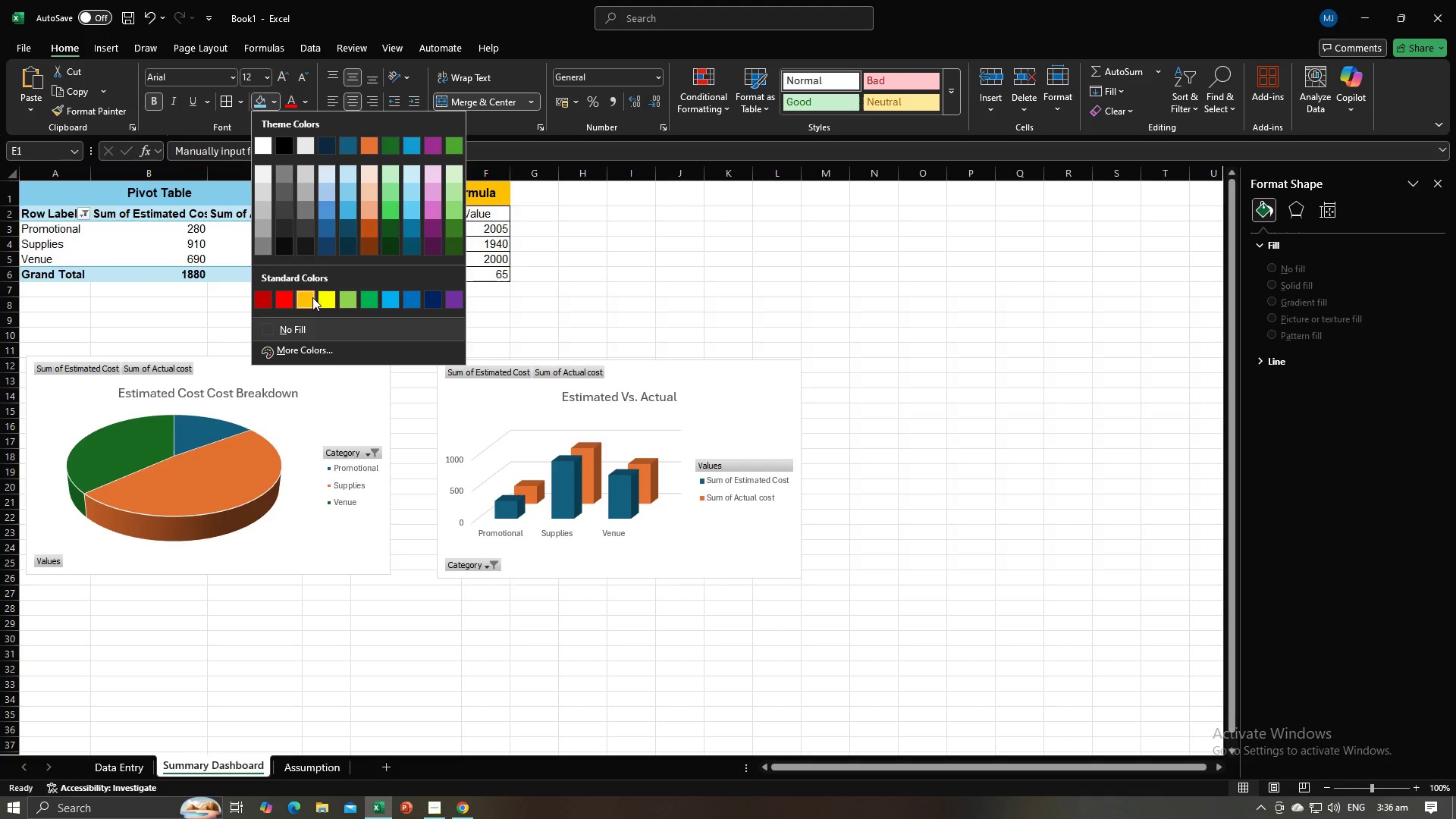 
left_click([319, 302])
 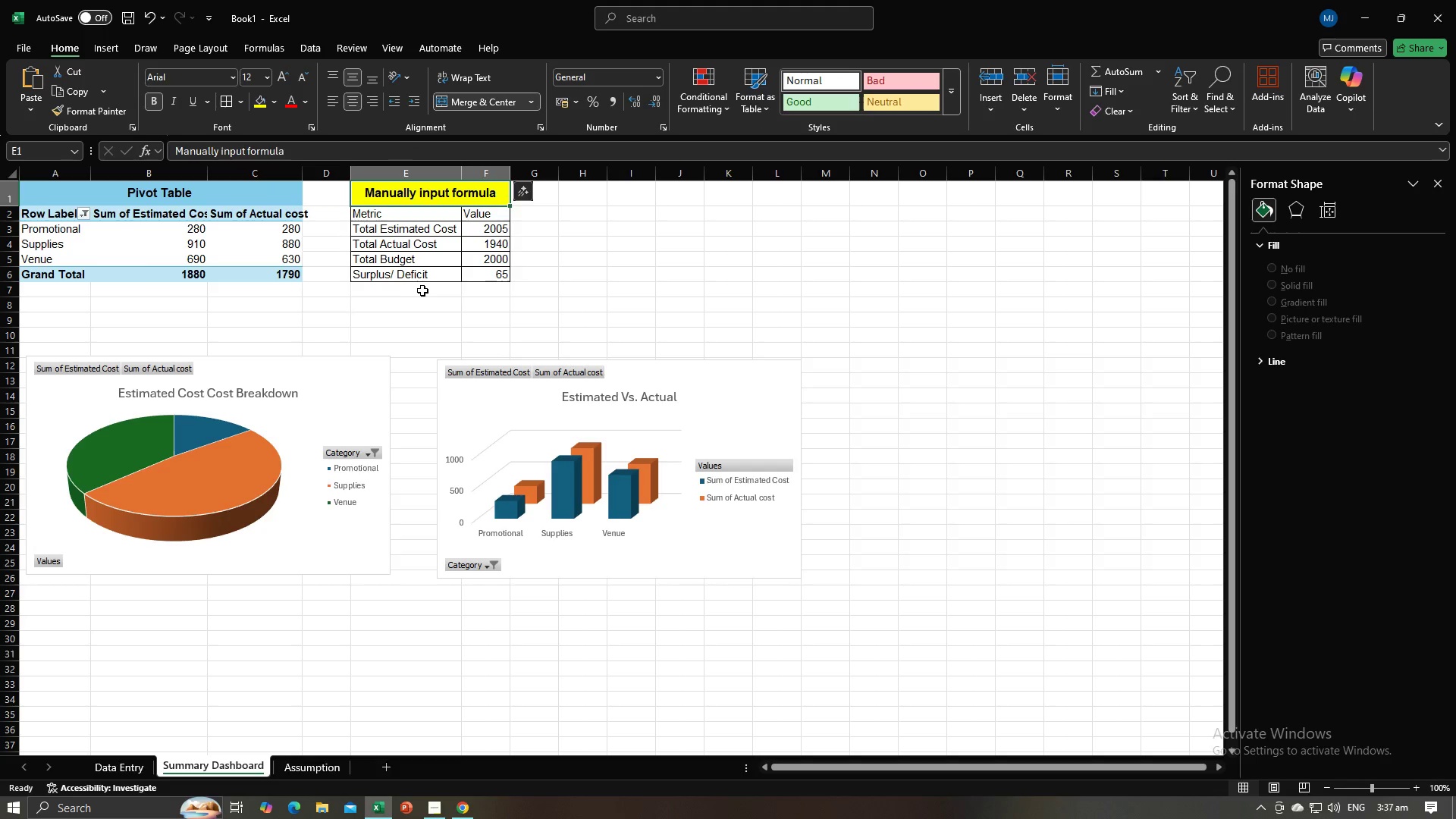 
left_click([422, 290])
 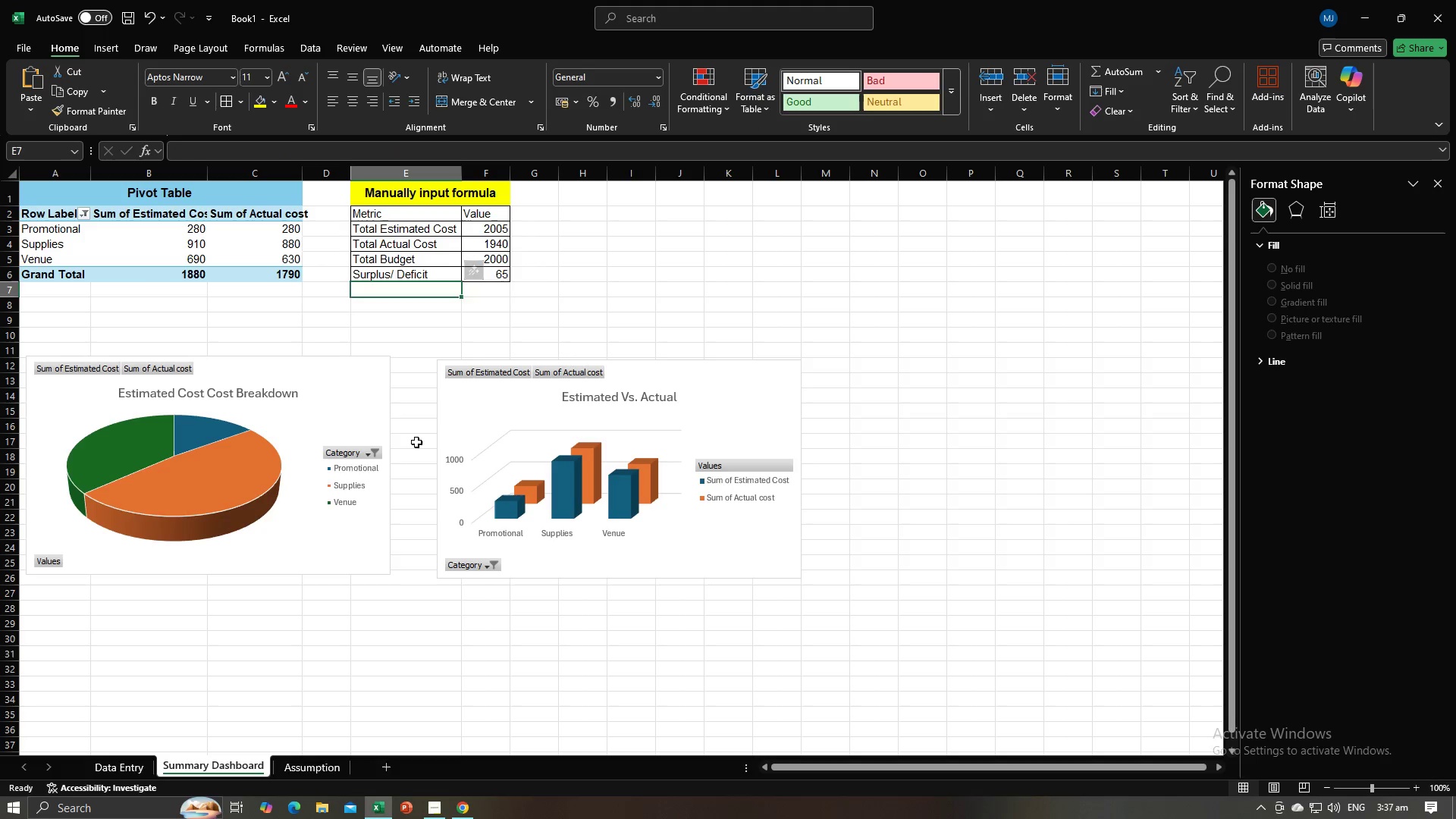 
left_click([415, 446])
 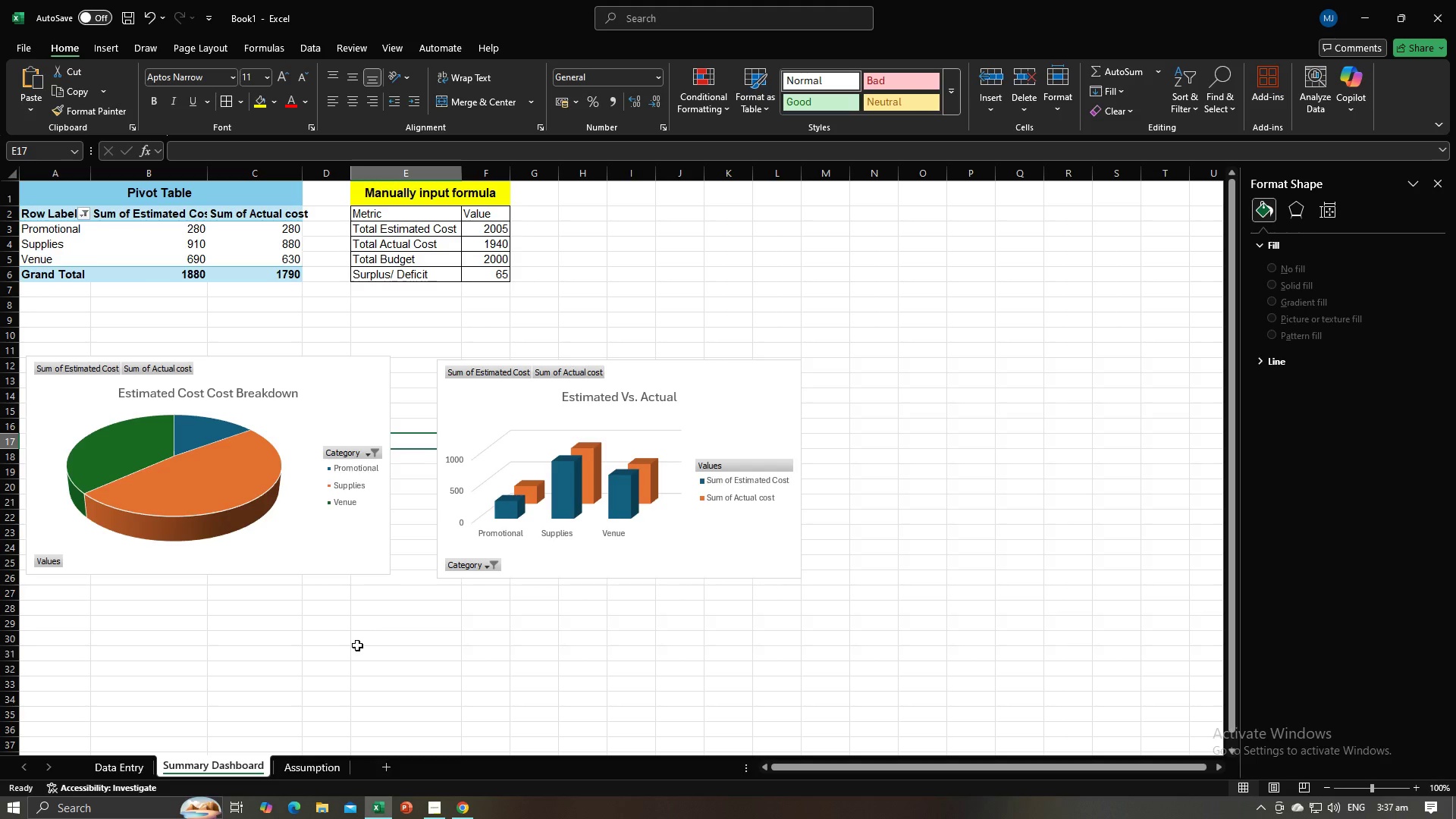 
left_click([320, 764])
 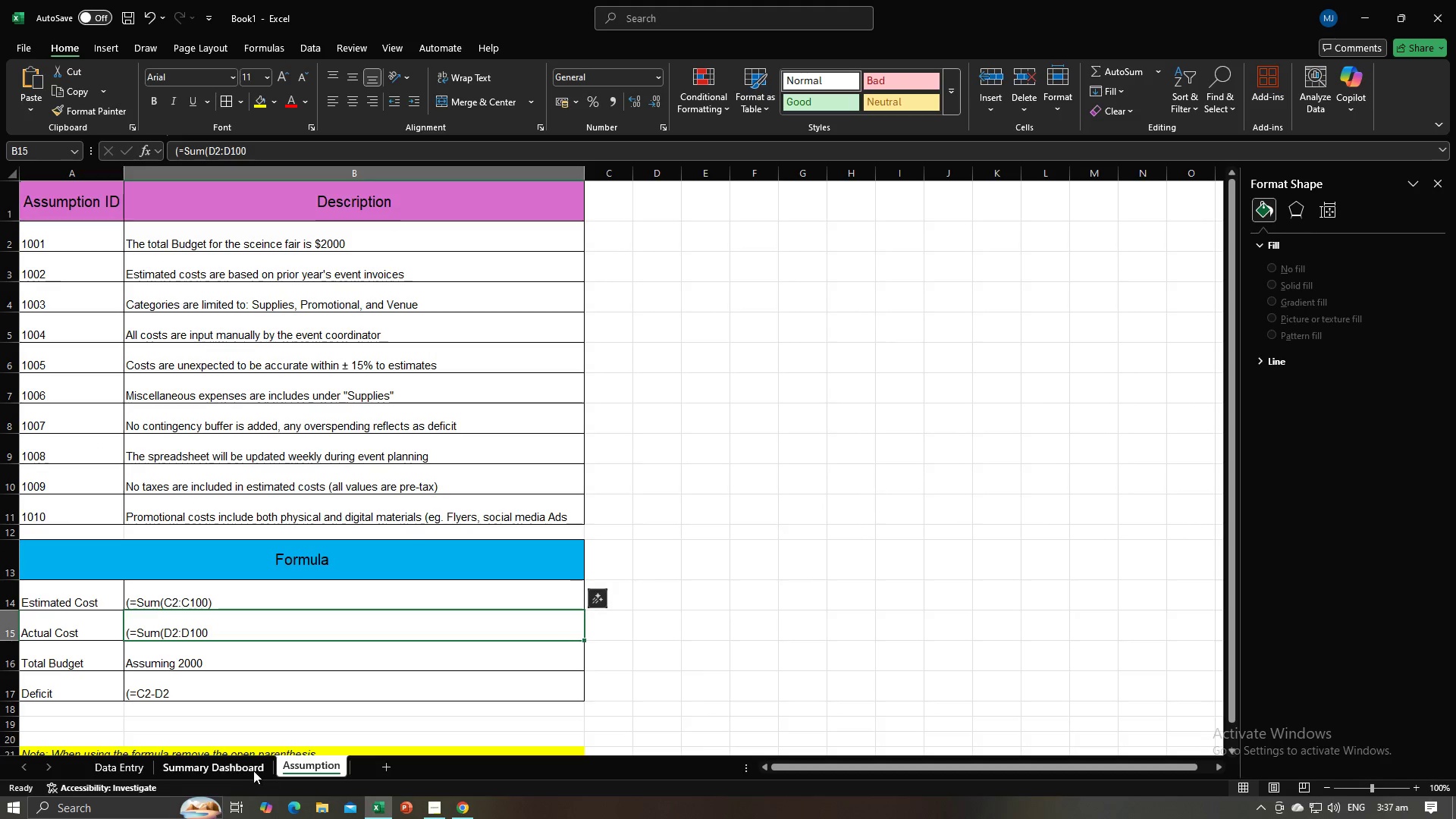 
left_click([253, 770])
 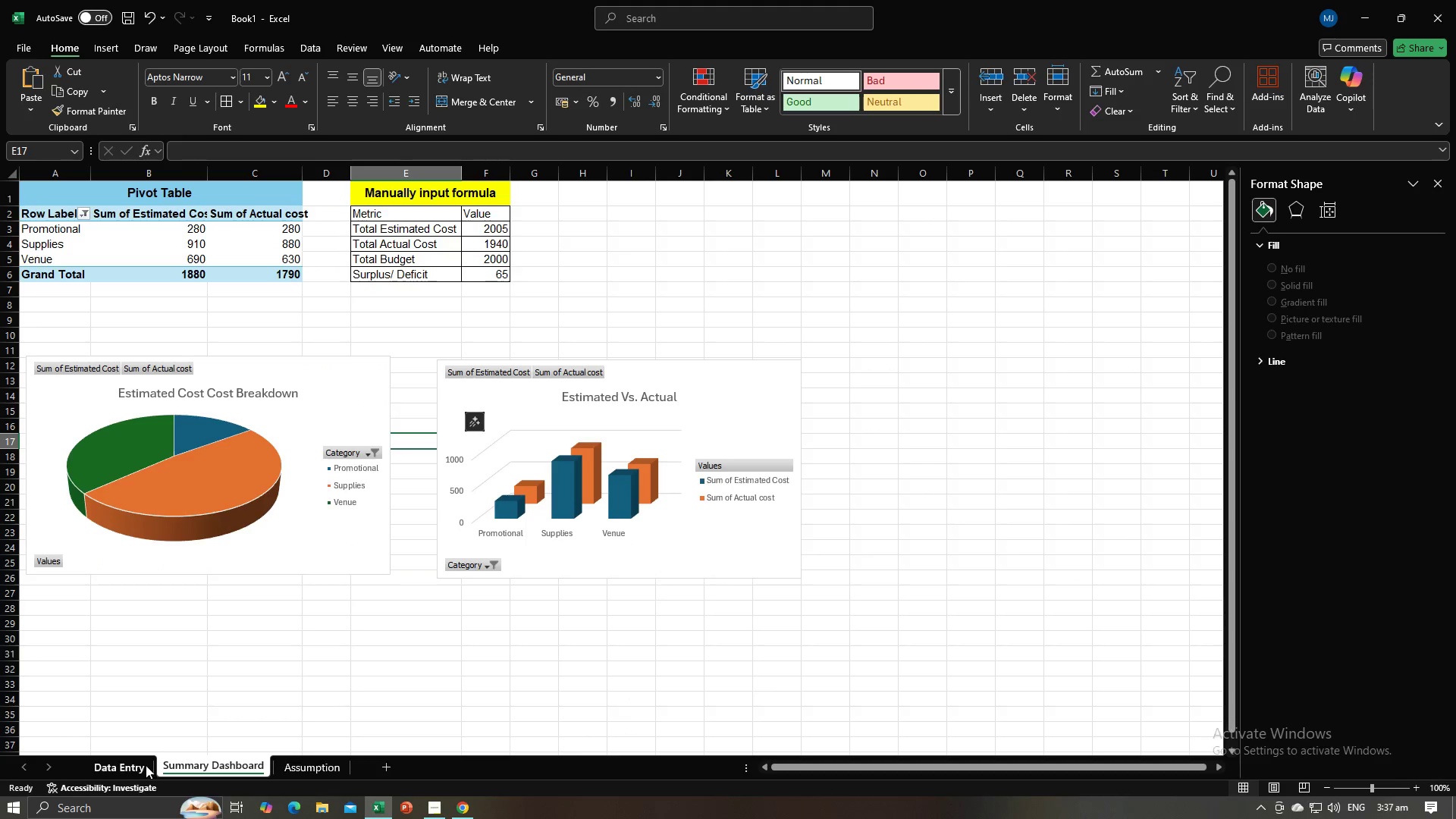 
left_click([130, 765])
 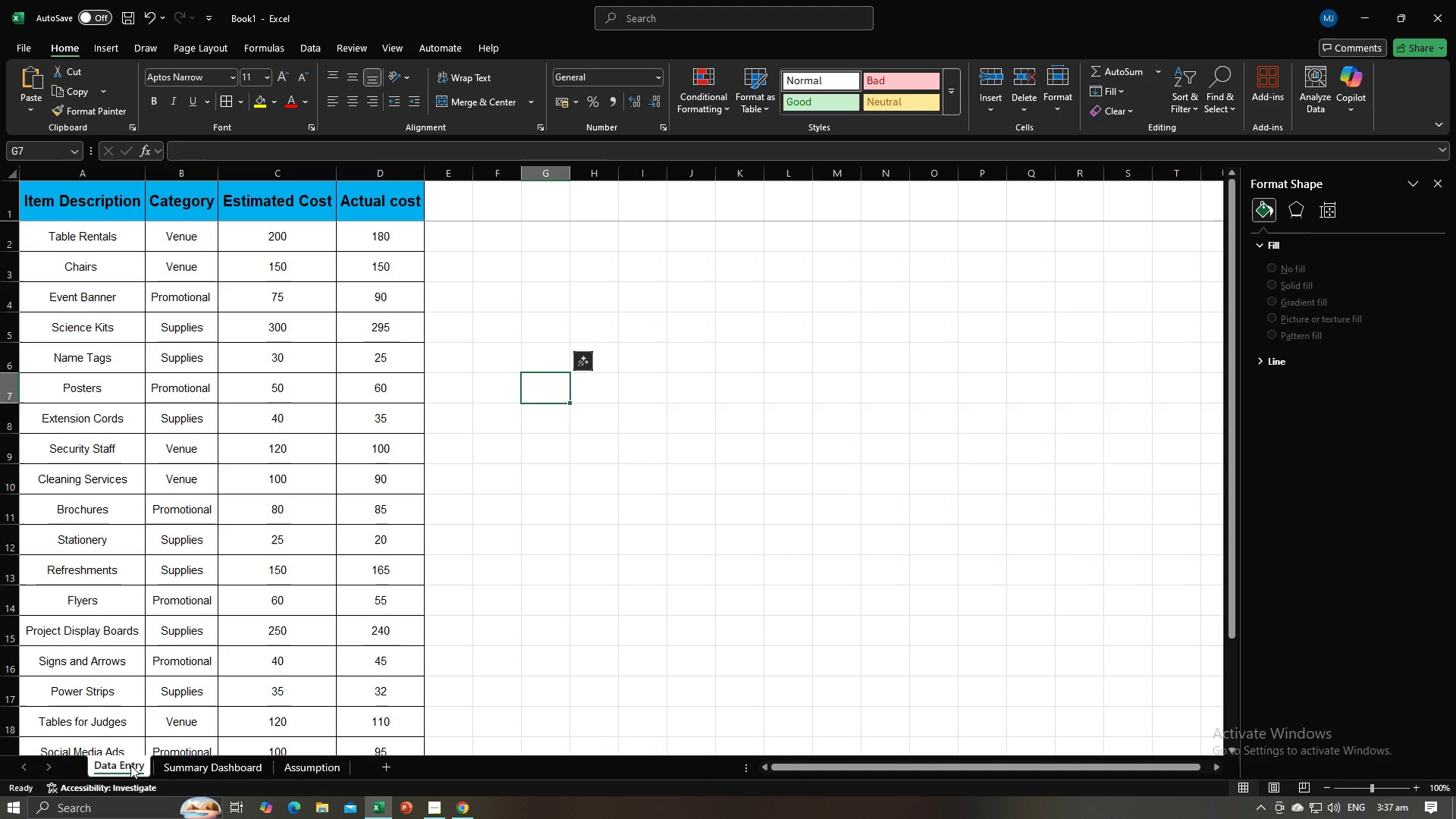 
key(Alt+AltLeft)
 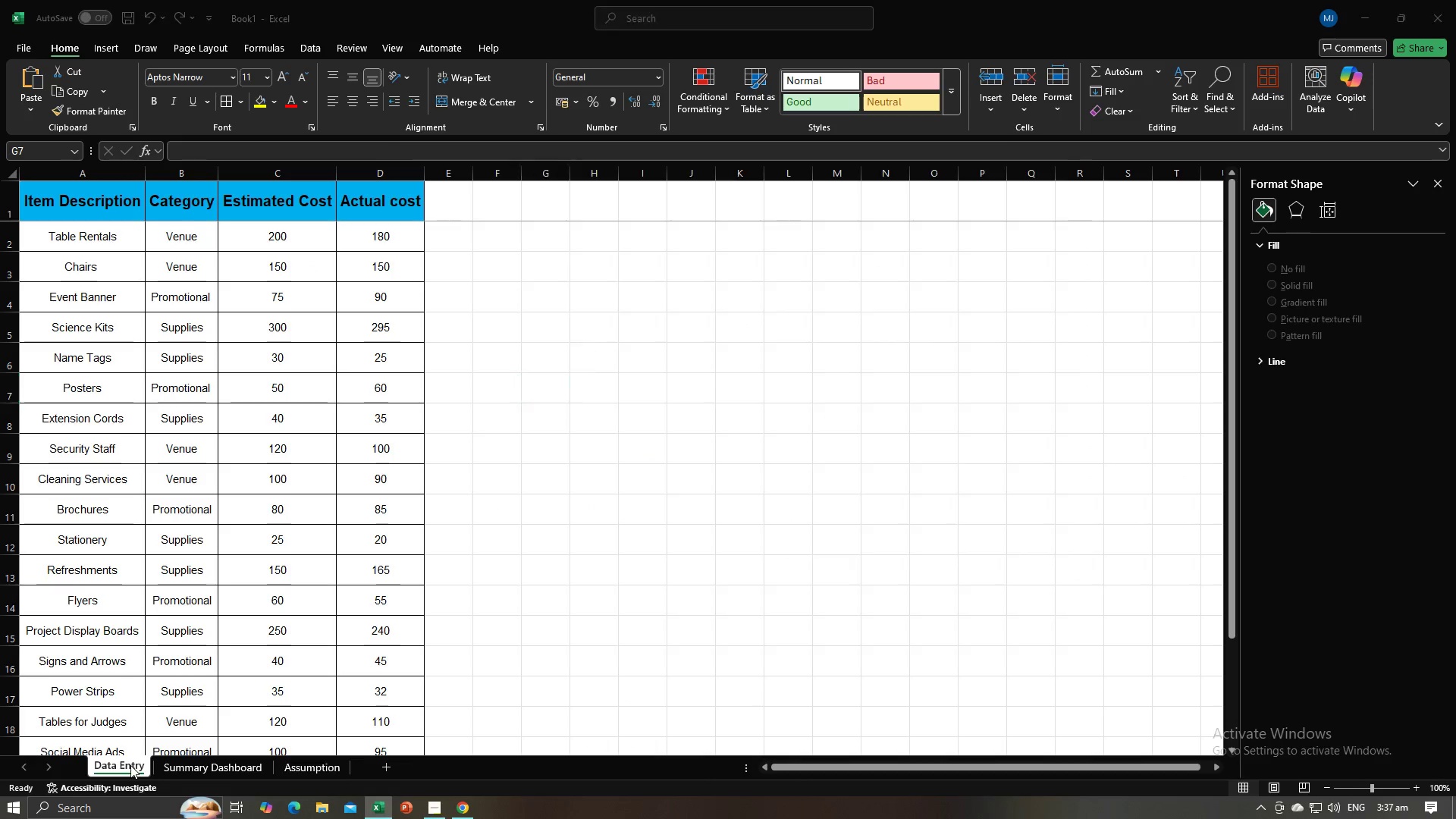 
key(Alt+Tab)